 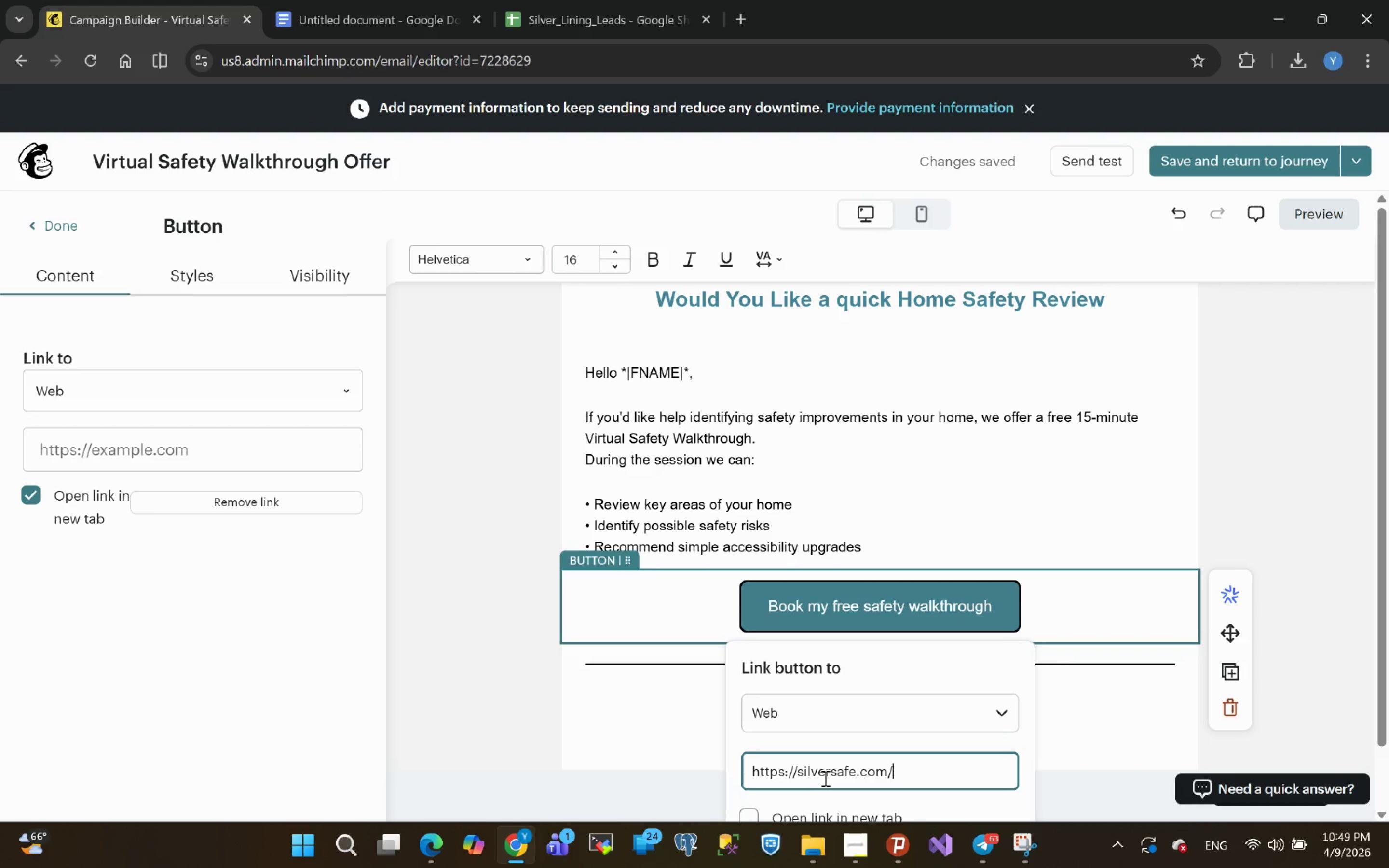 
type(review)
 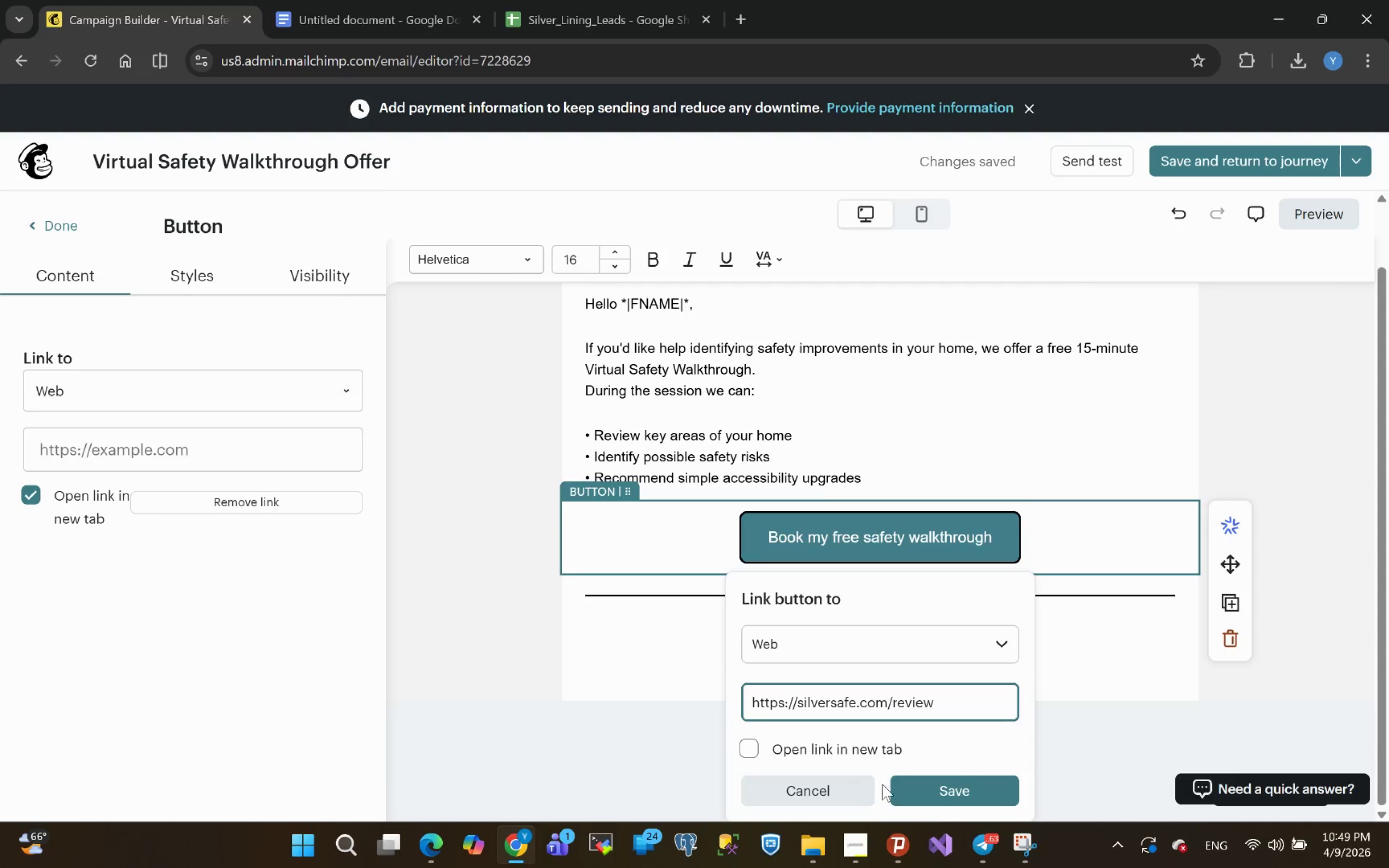 
left_click([948, 791])
 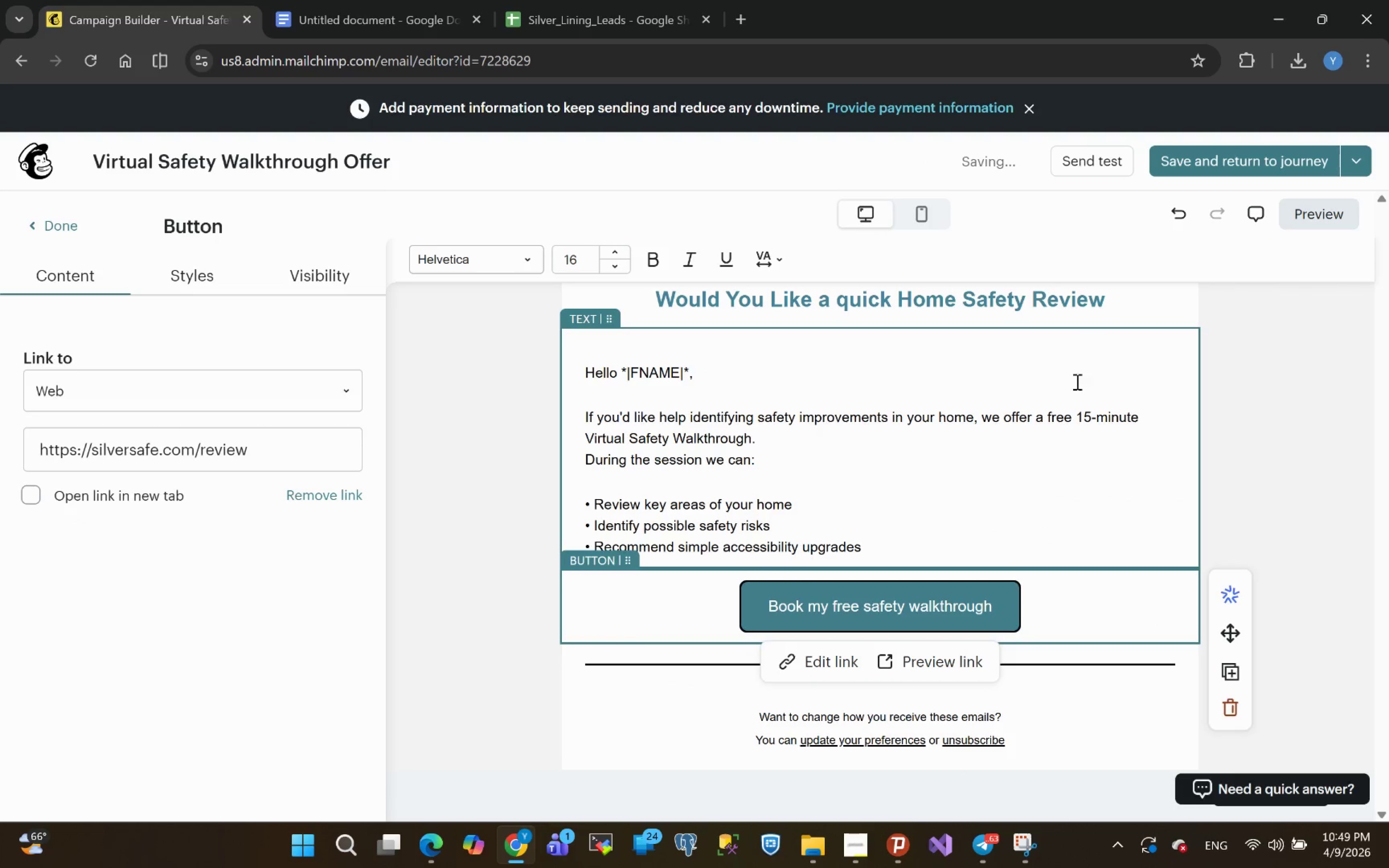 
left_click([1257, 159])
 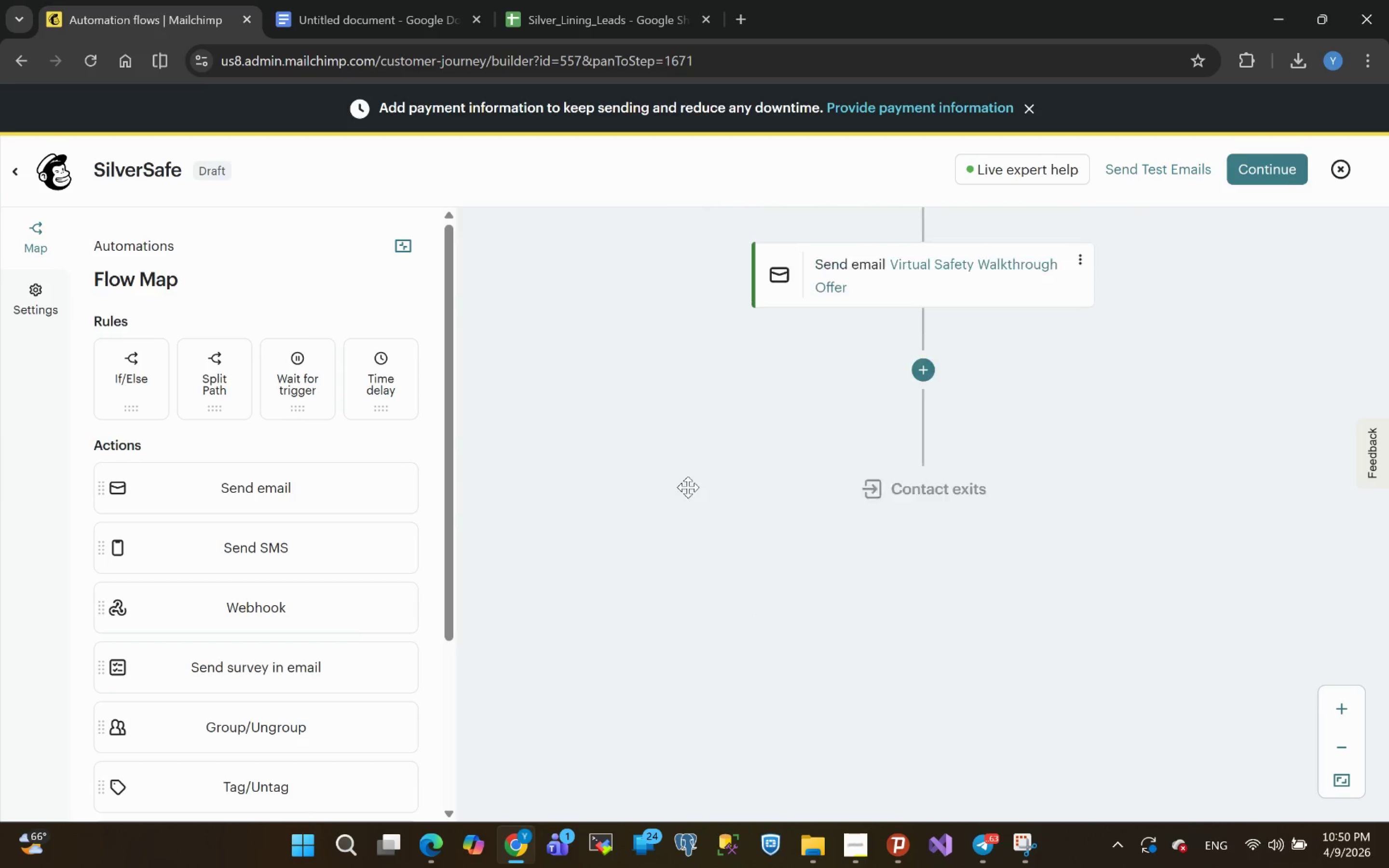 
wait(22.4)
 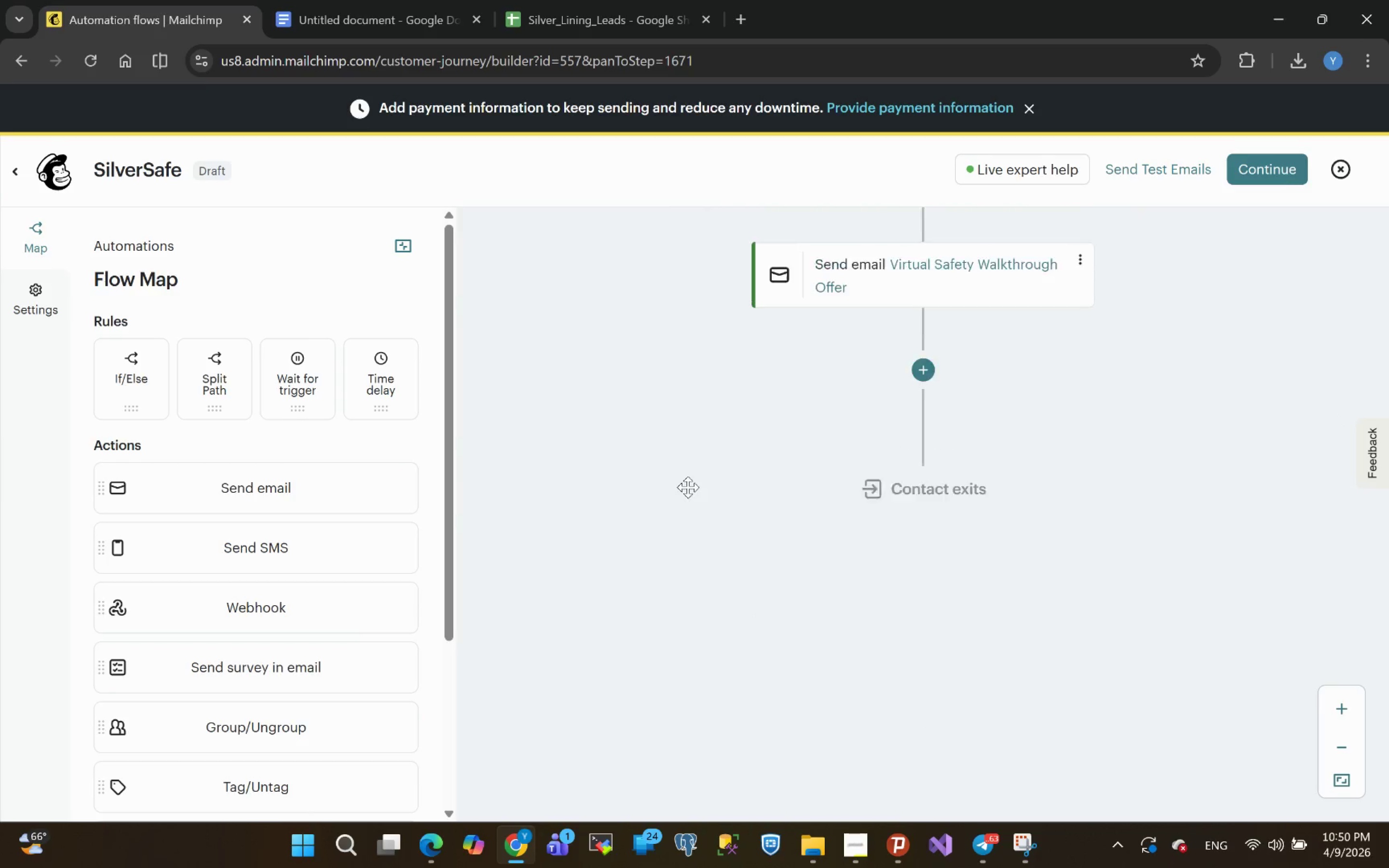 
mouse_move([821, 572])
 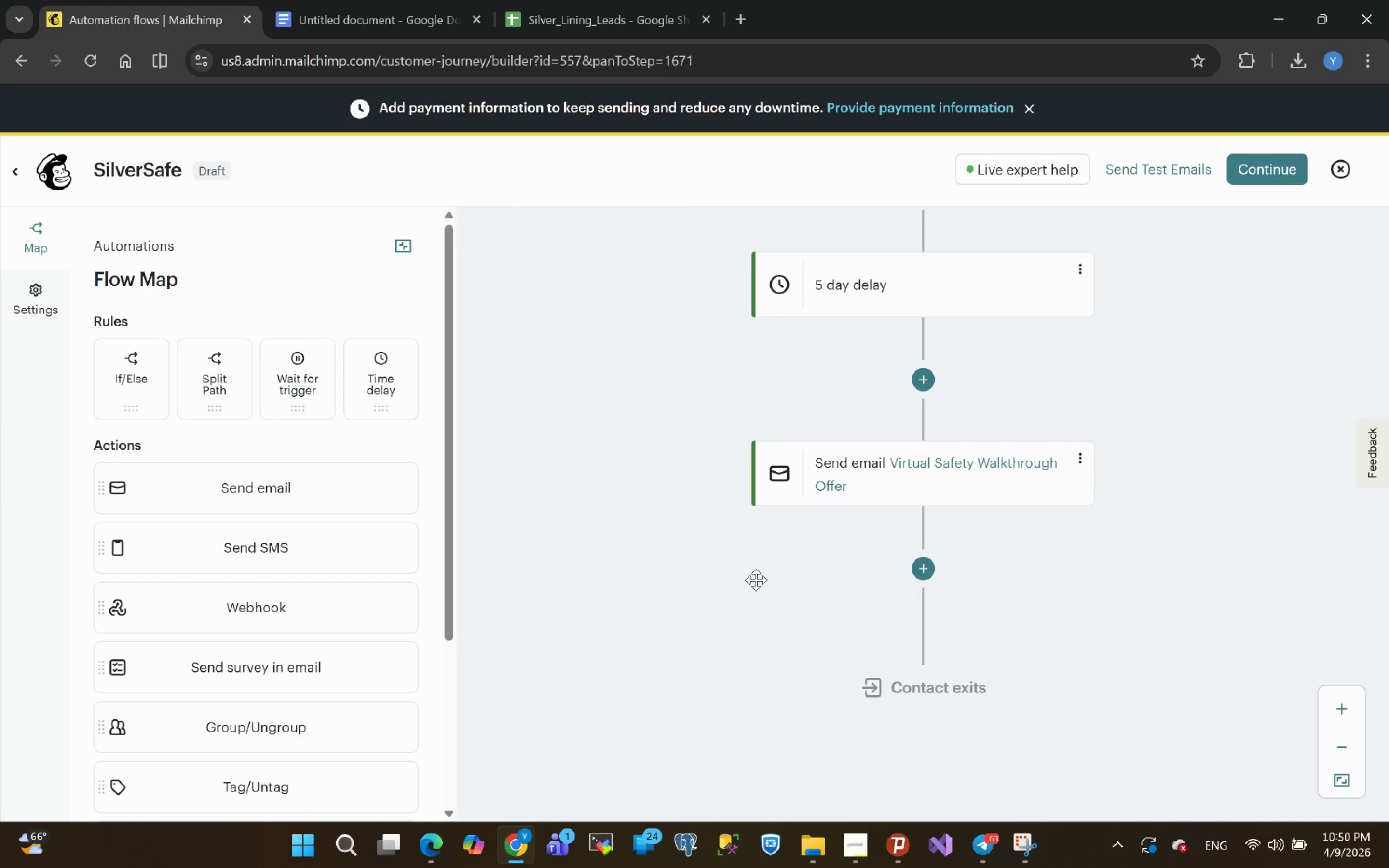 
wait(10.02)
 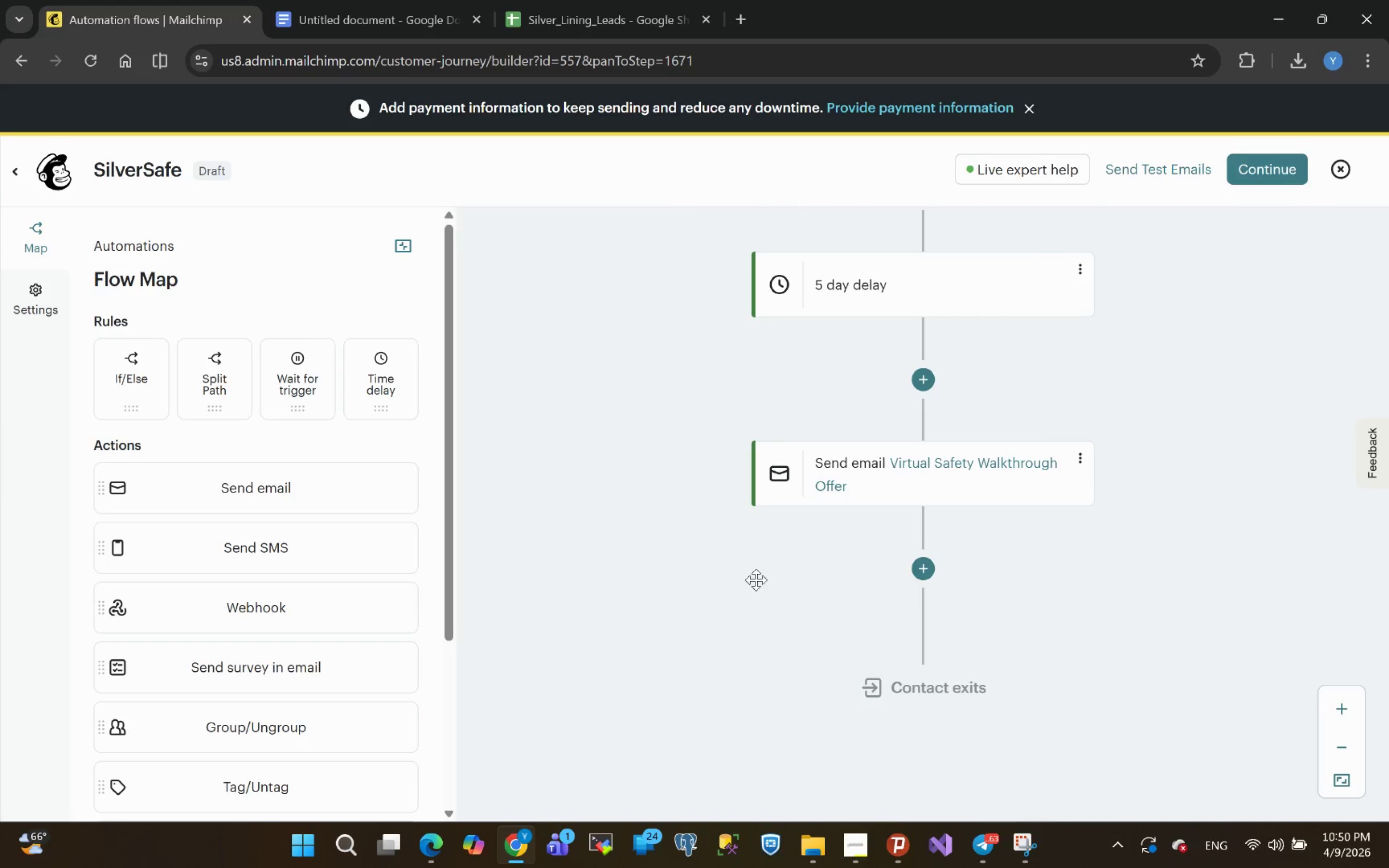 
left_click([1257, 163])
 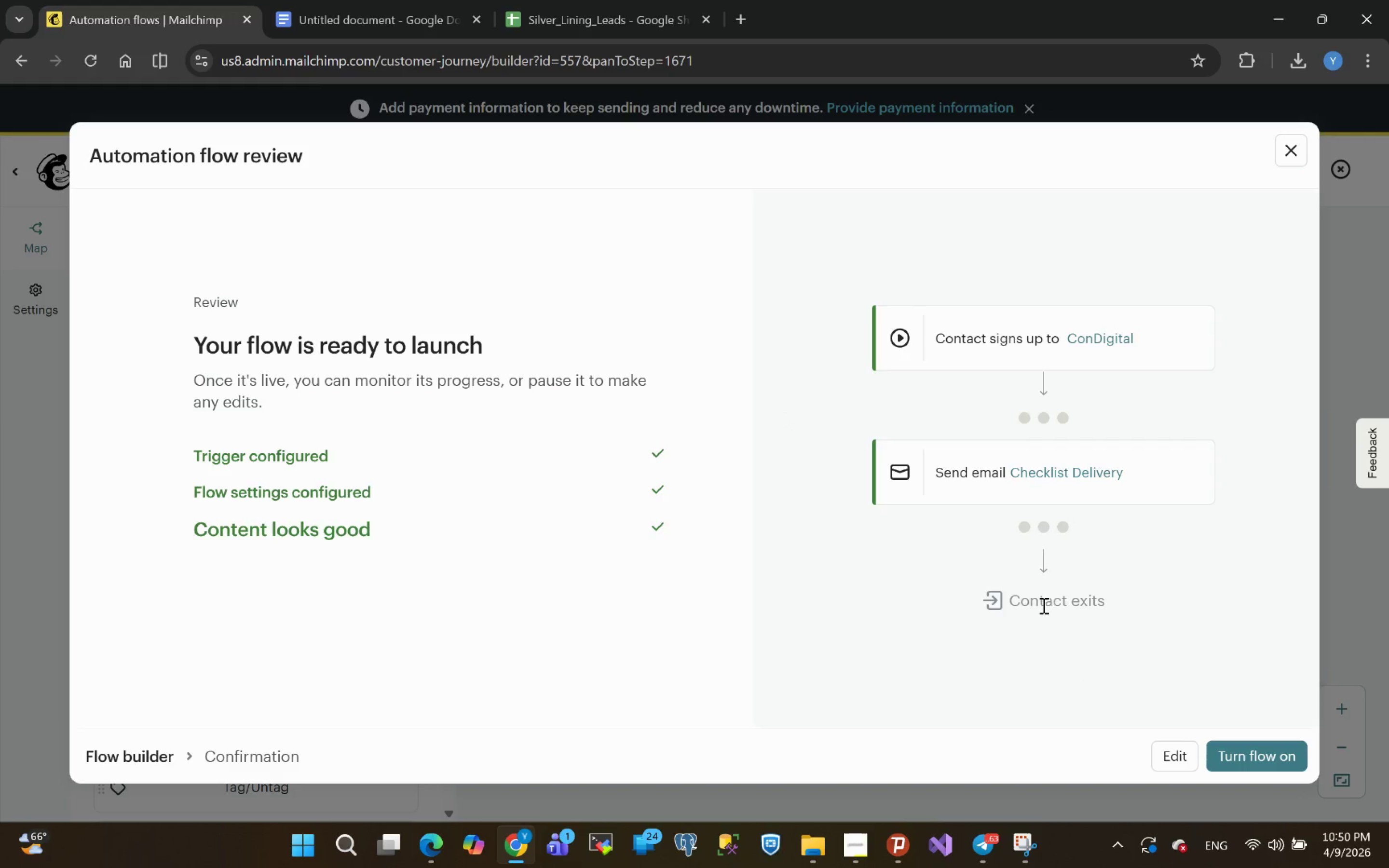 
wait(16.64)
 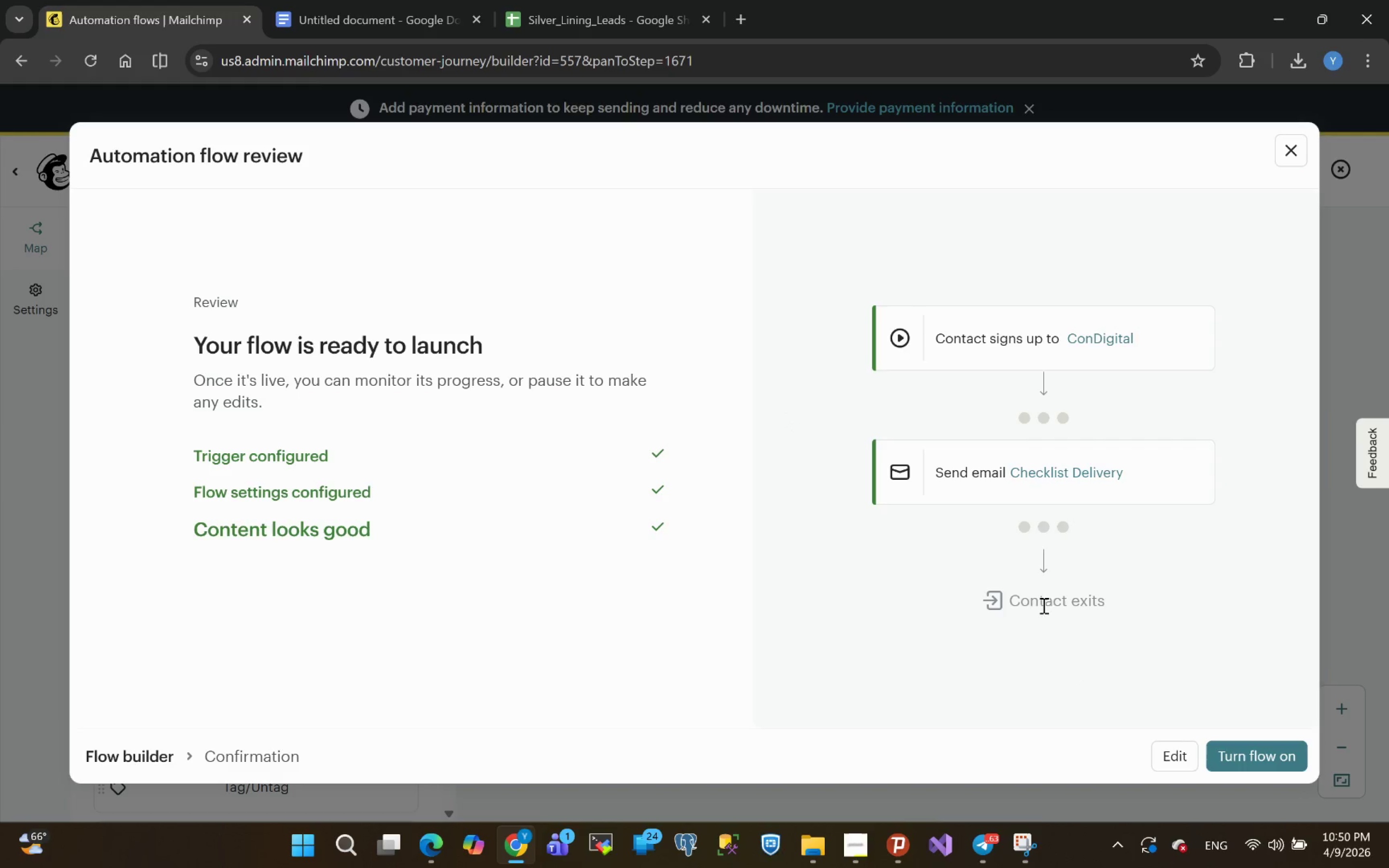 
left_click([1267, 759])
 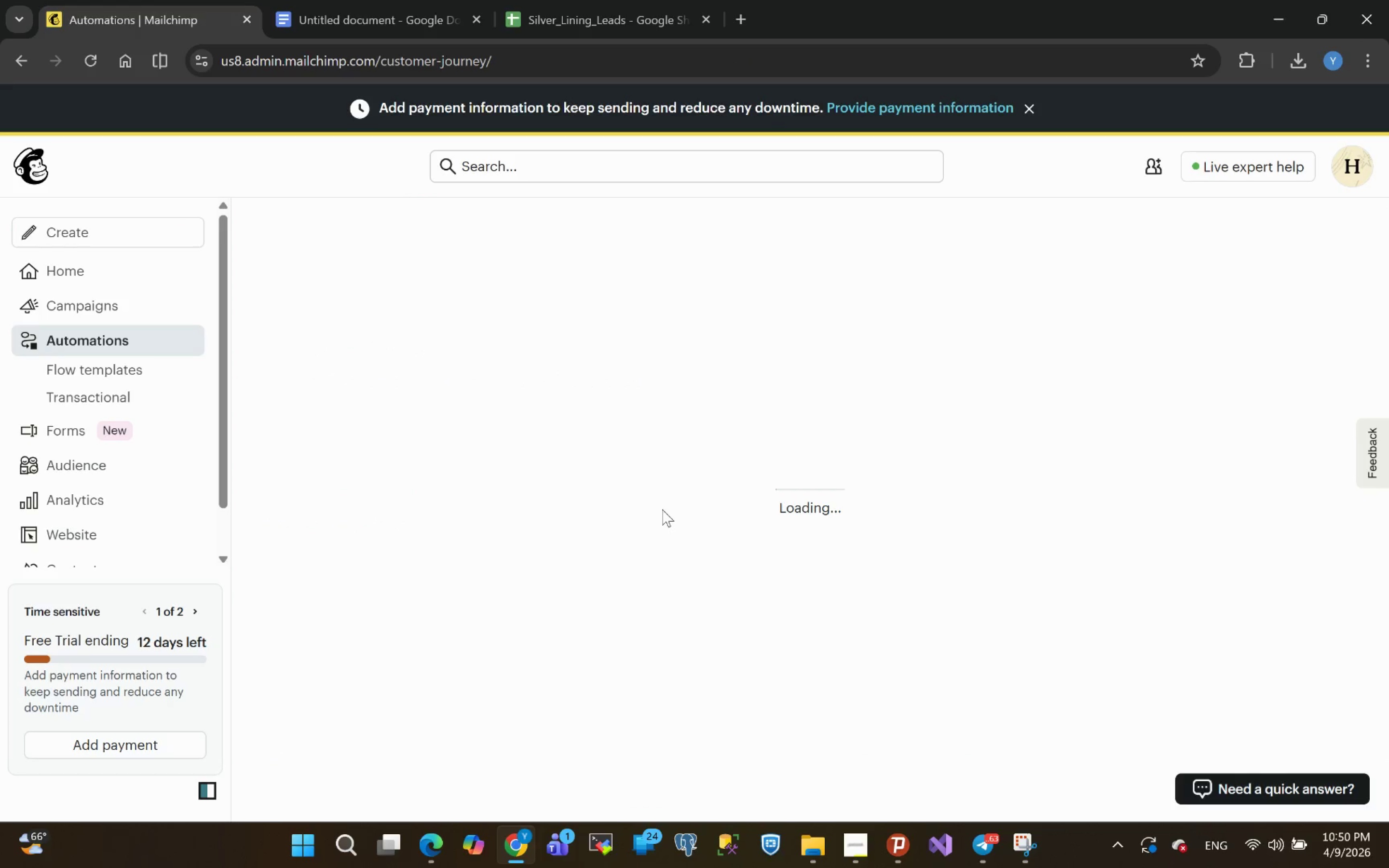 
wait(10.72)
 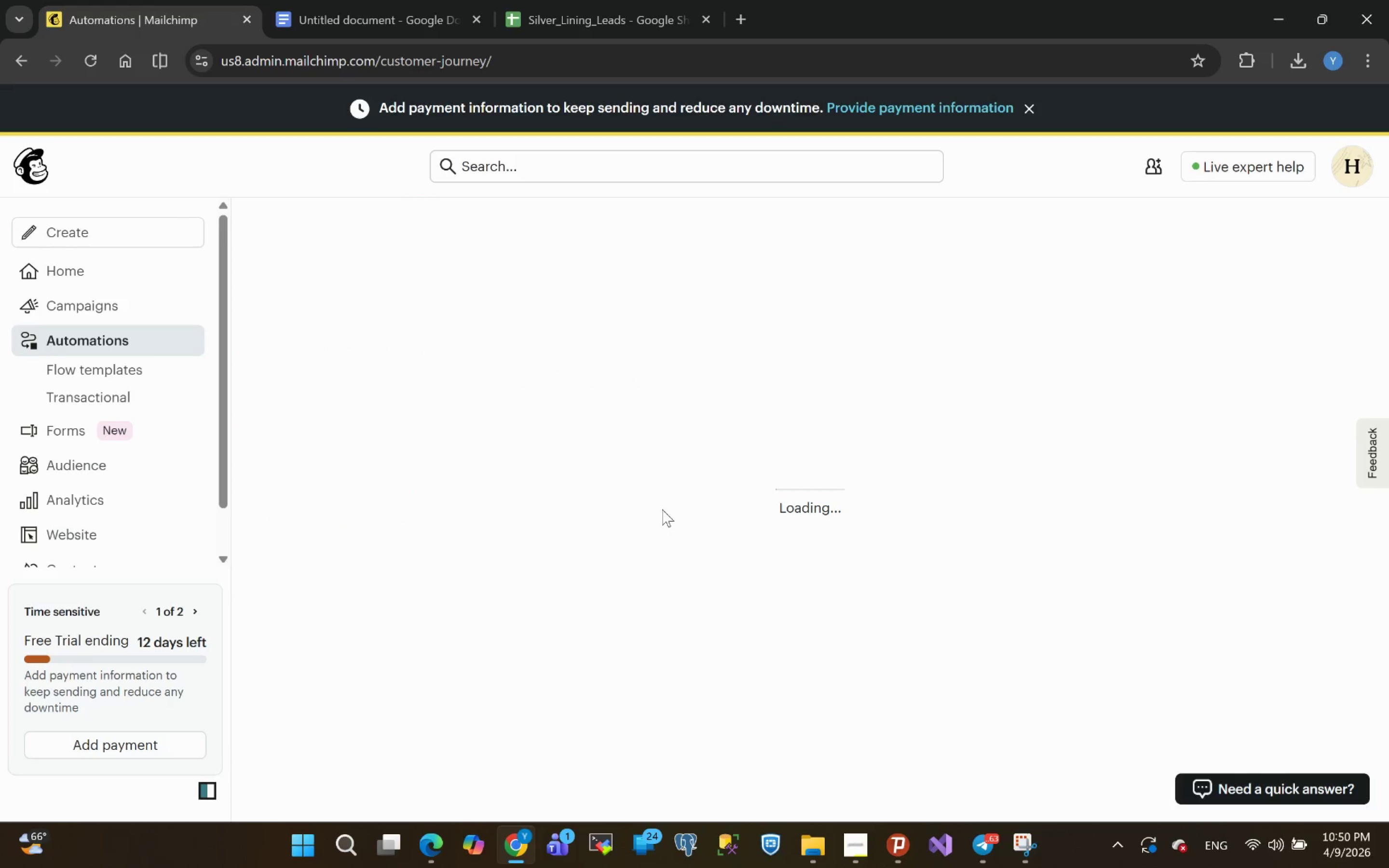 
left_click([1332, 454])
 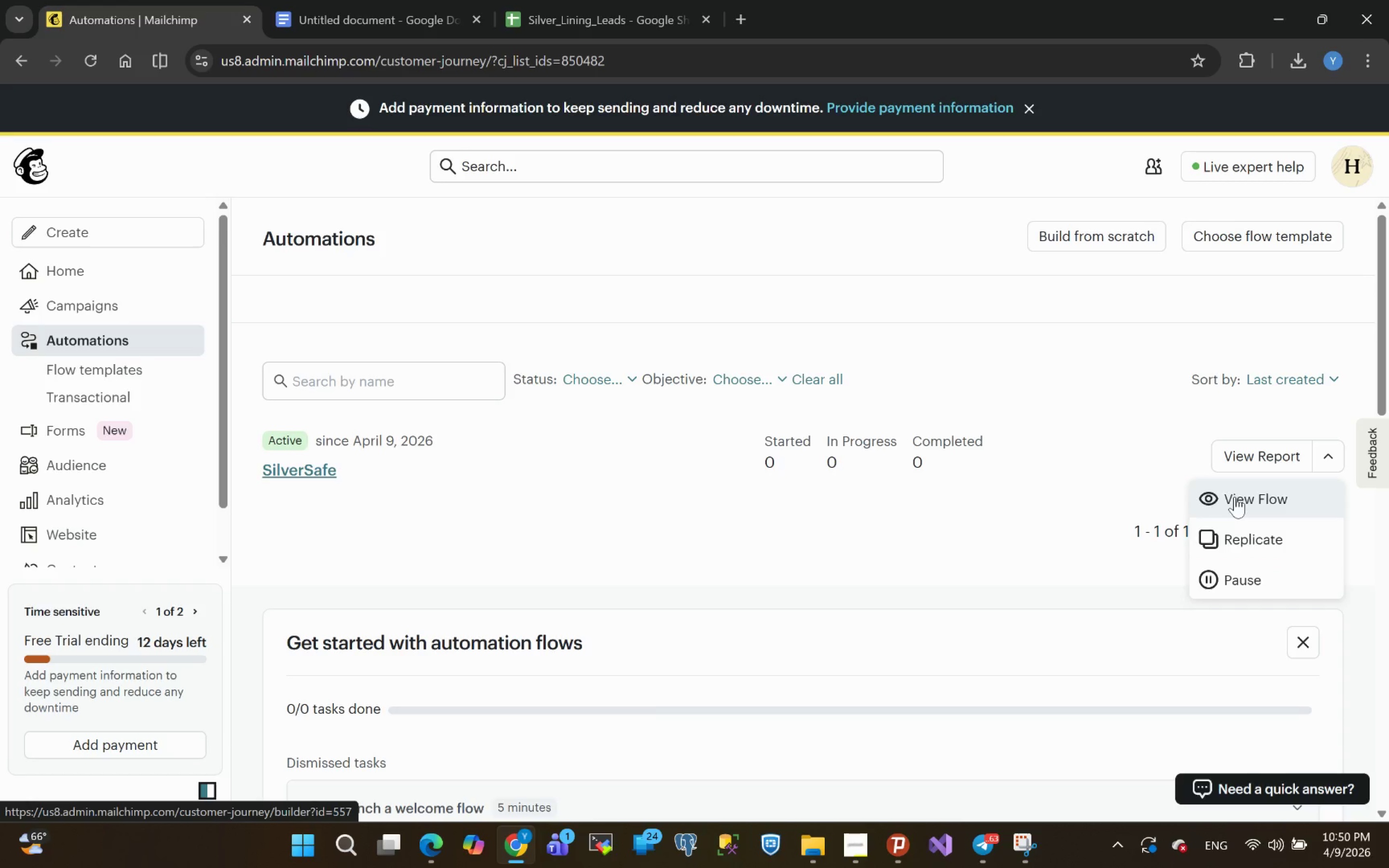 
wait(5.9)
 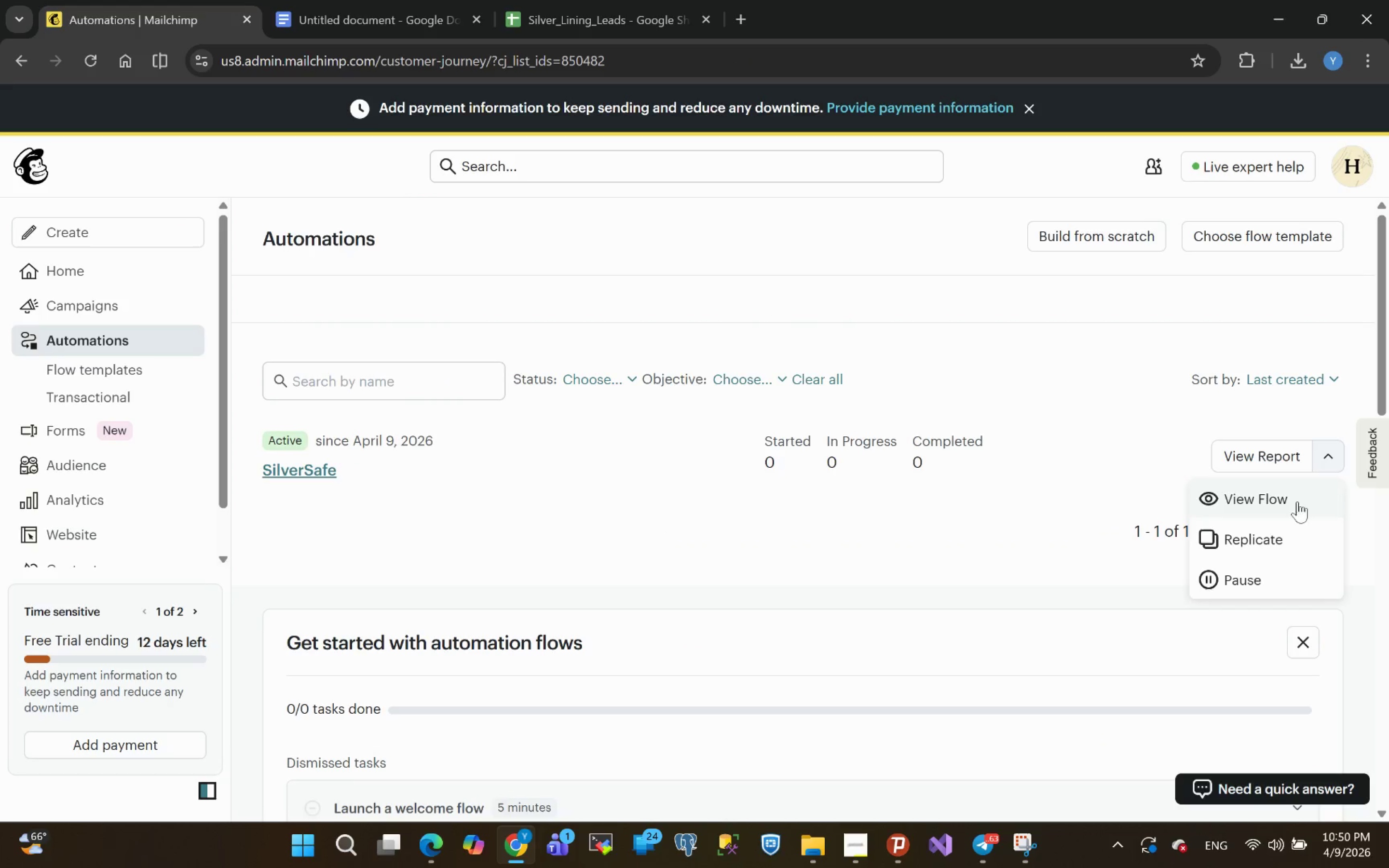 
left_click([1235, 497])
 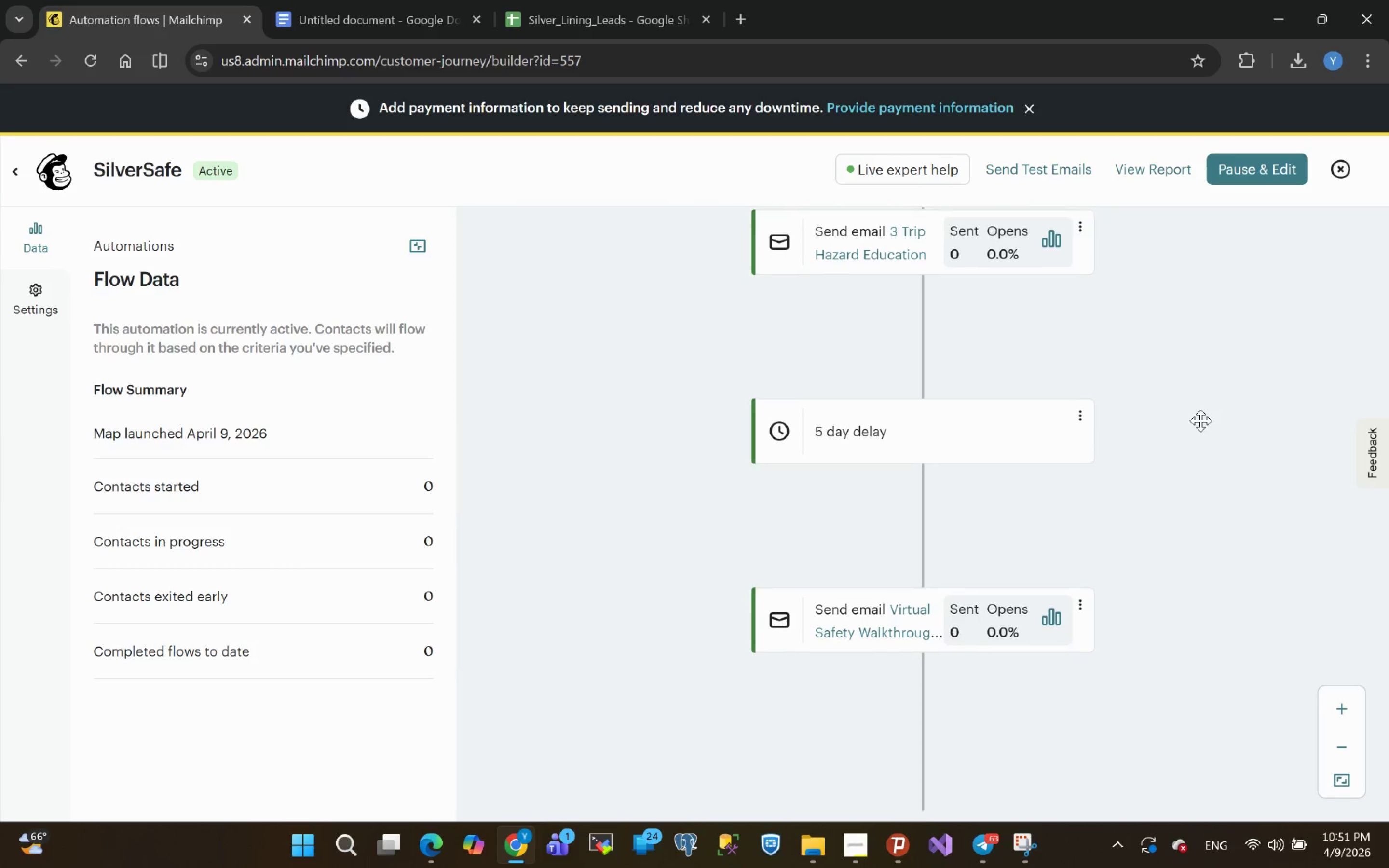 
wait(15.77)
 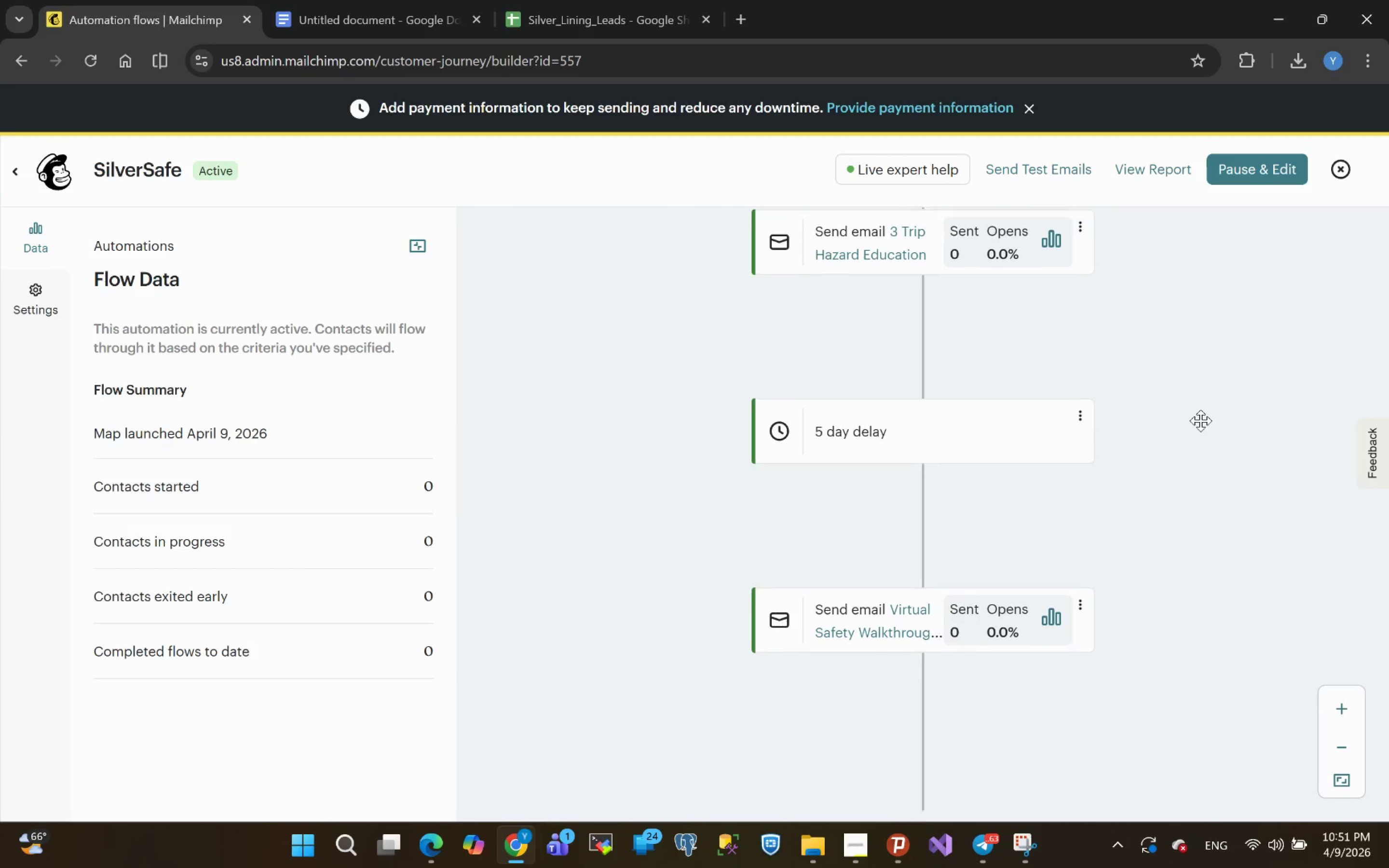 
mouse_move([1330, 770])
 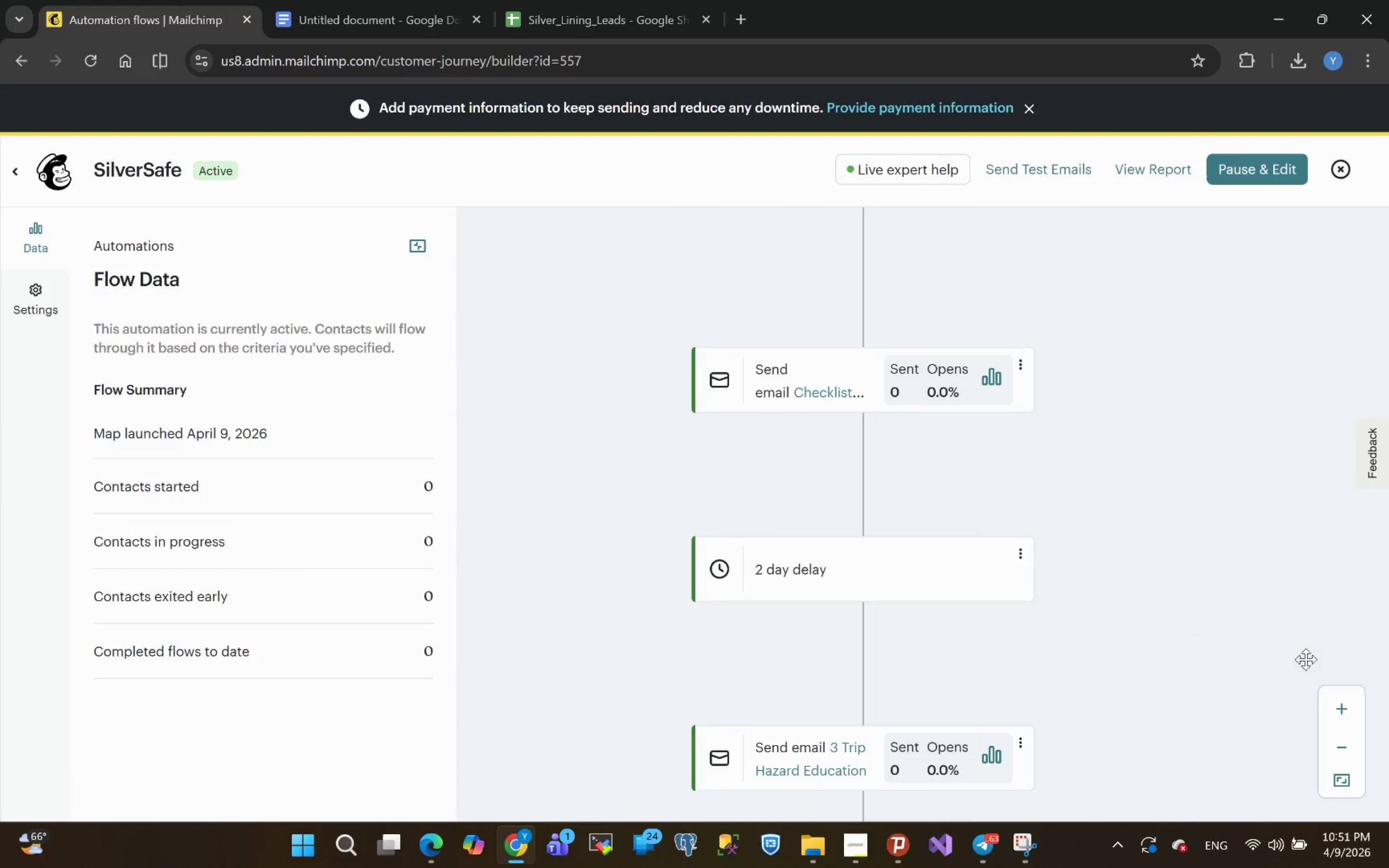 
left_click([1347, 755])
 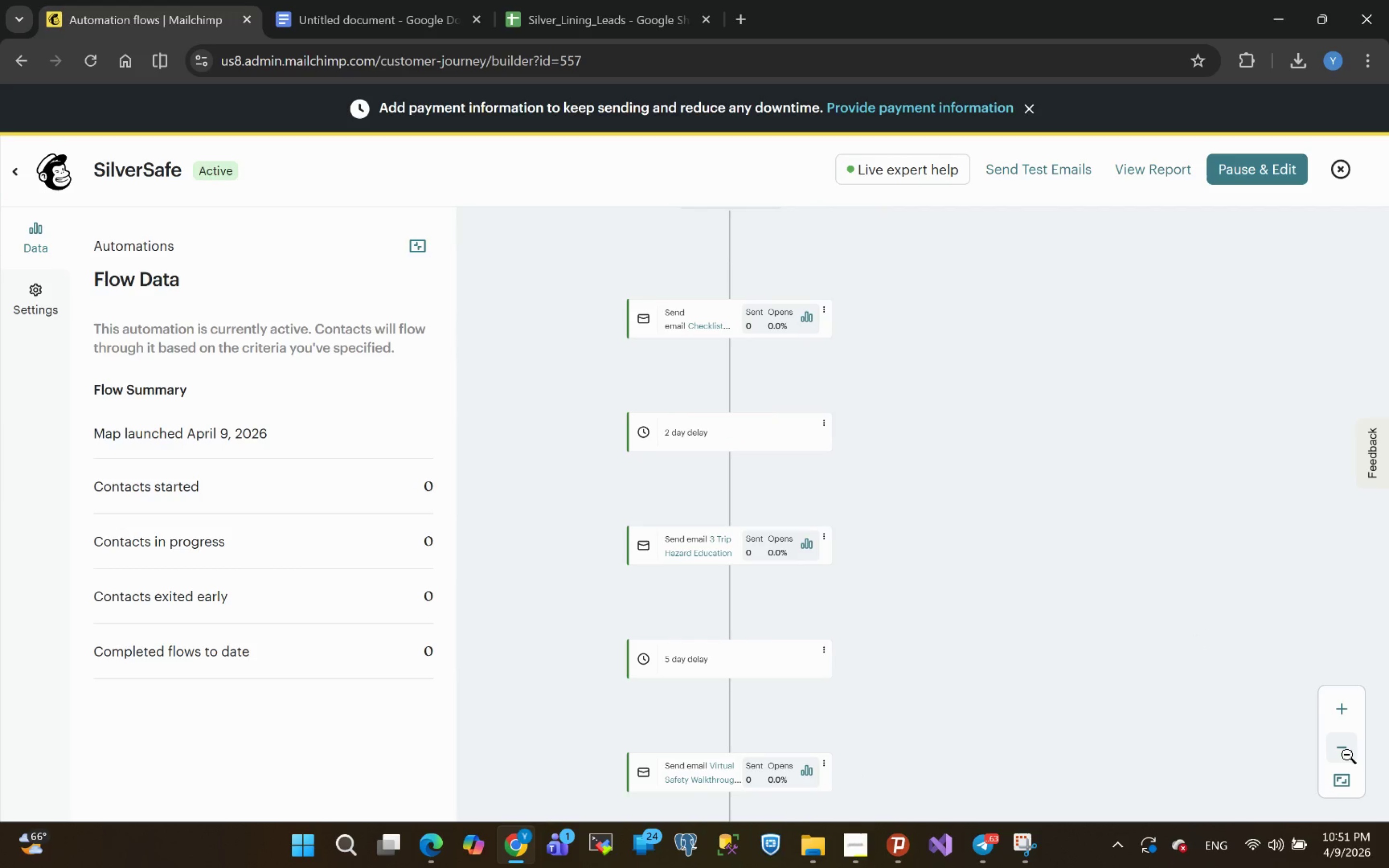 
left_click([1347, 755])
 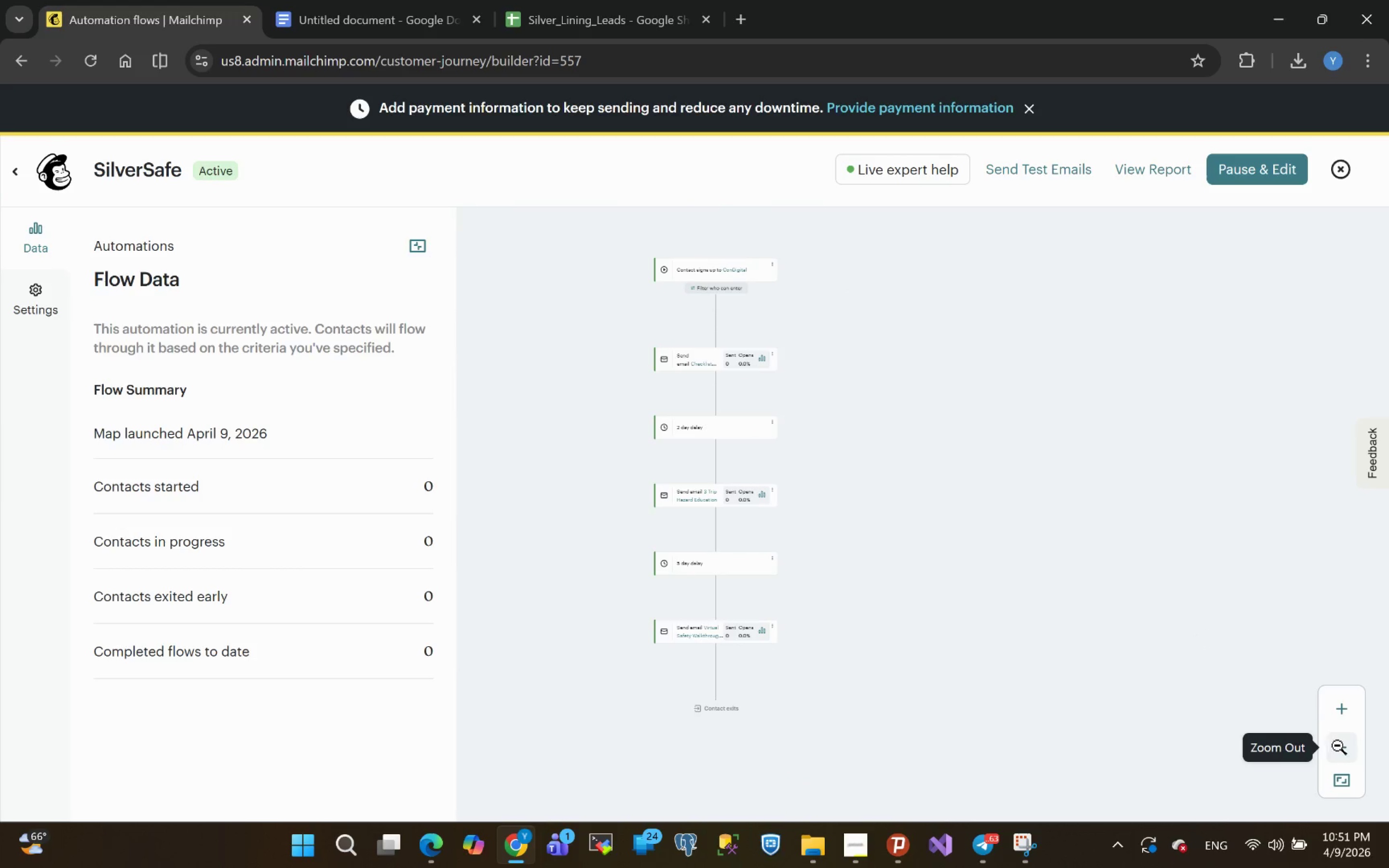 
left_click([1341, 718])
 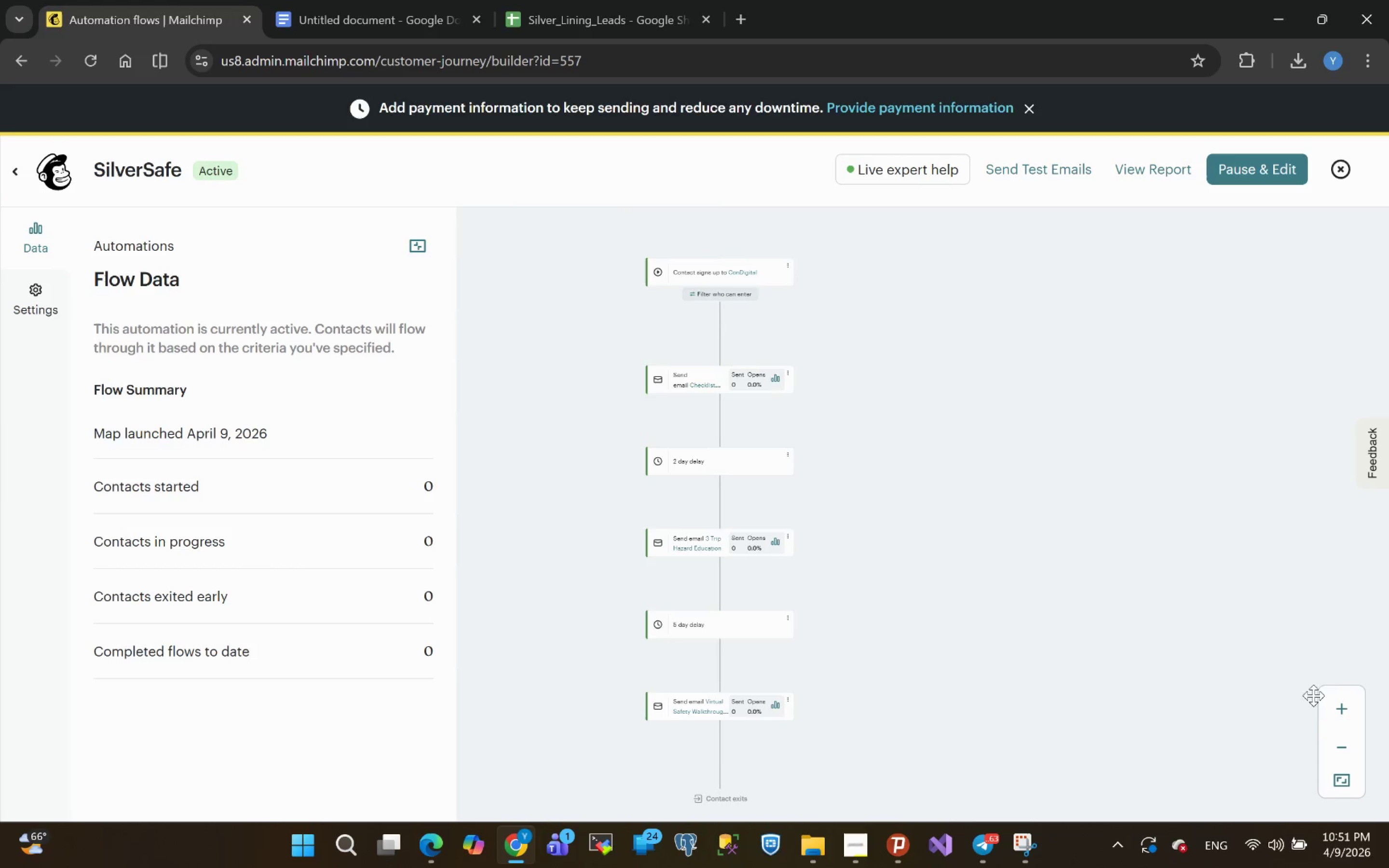 
left_click([1343, 706])
 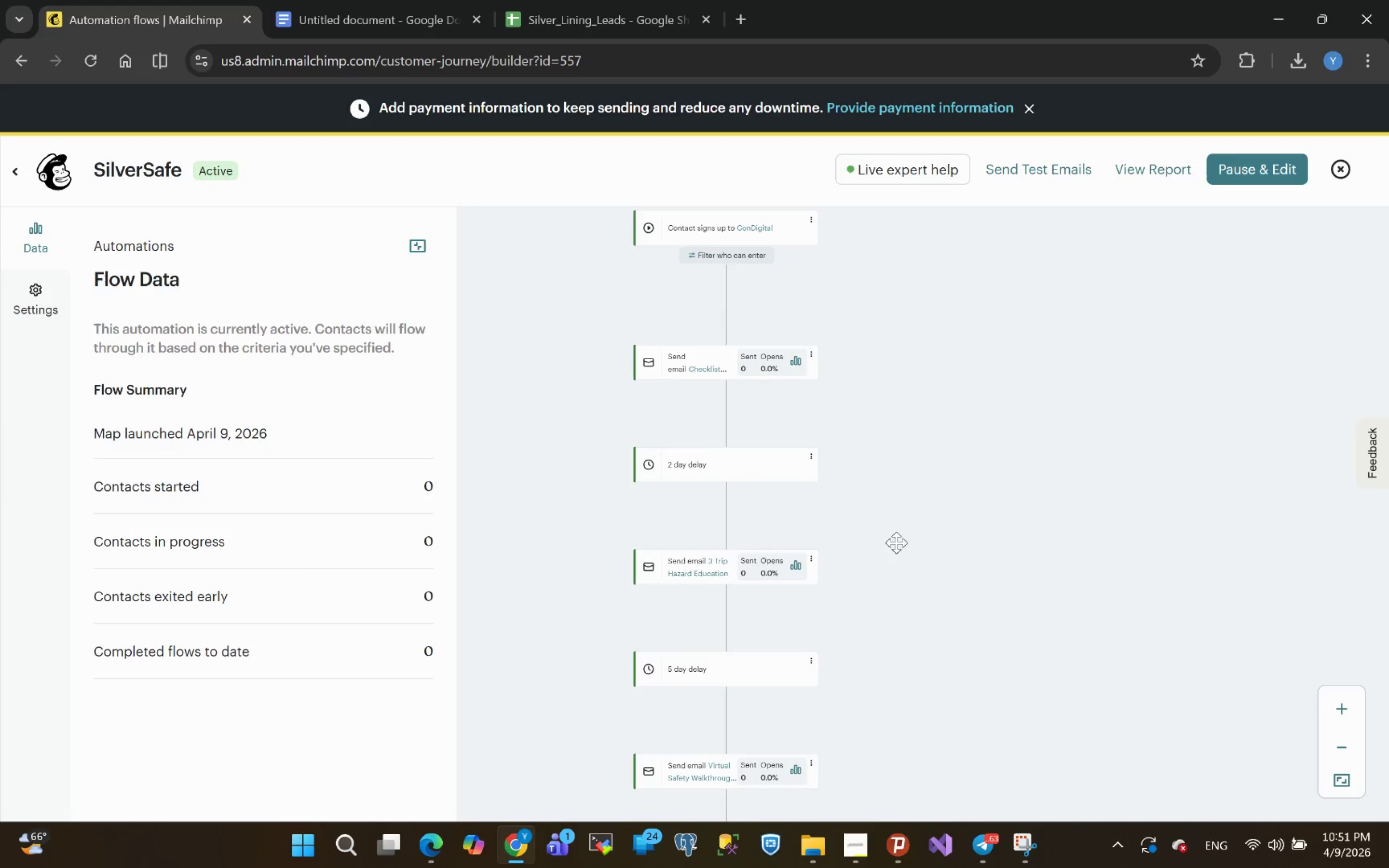 
wait(31.78)
 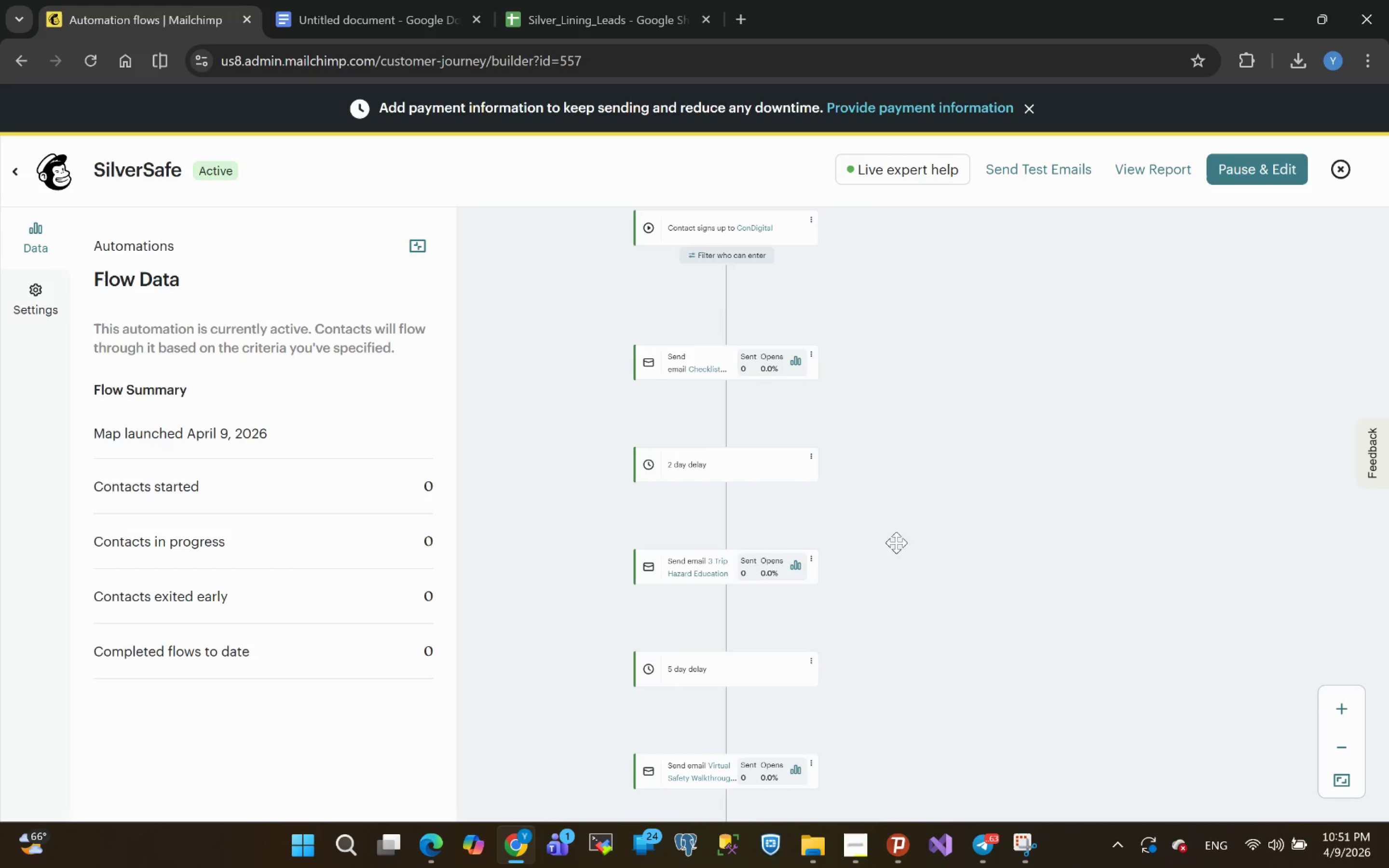 
left_click([1028, 844])
 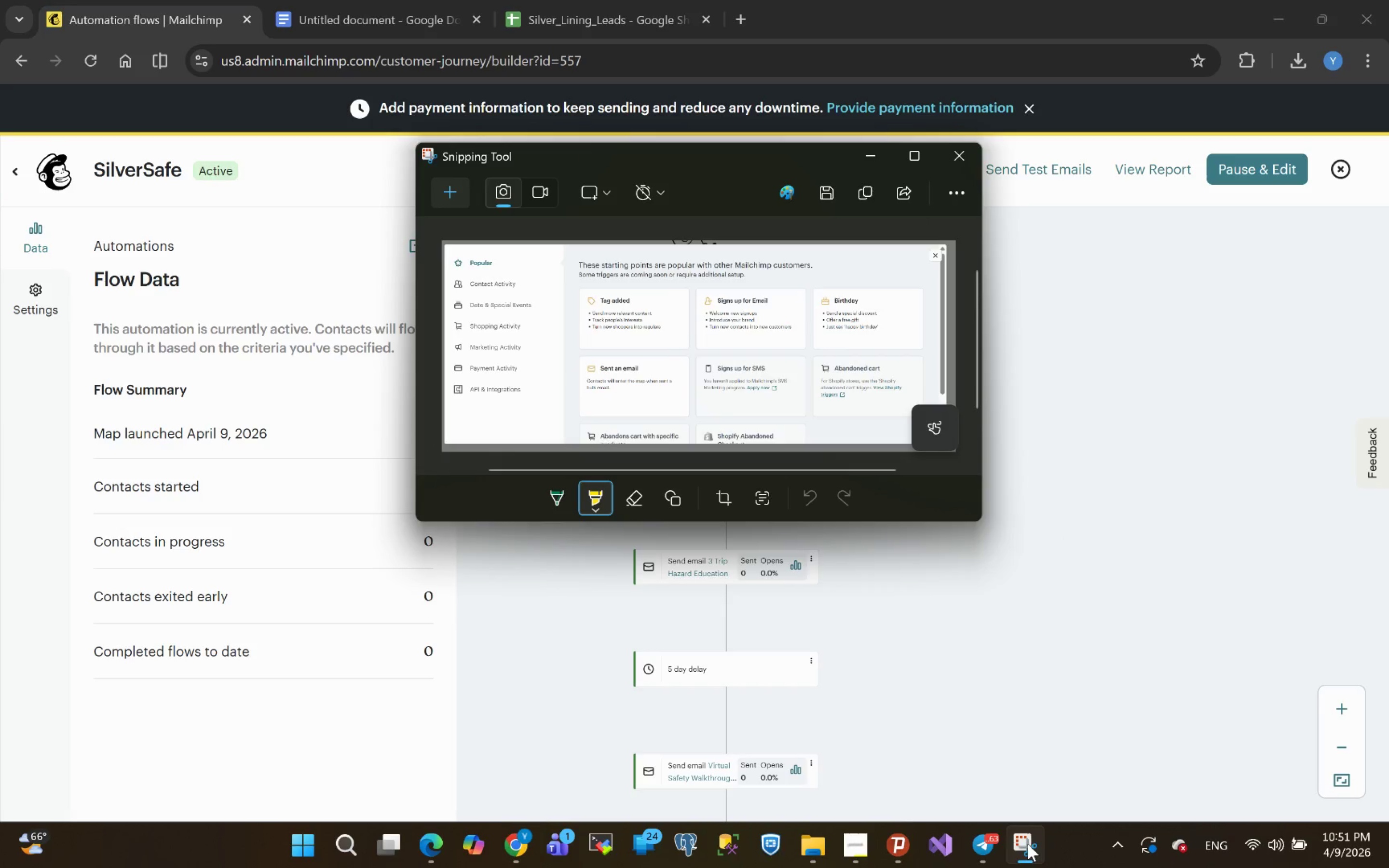 
left_click([1028, 844])
 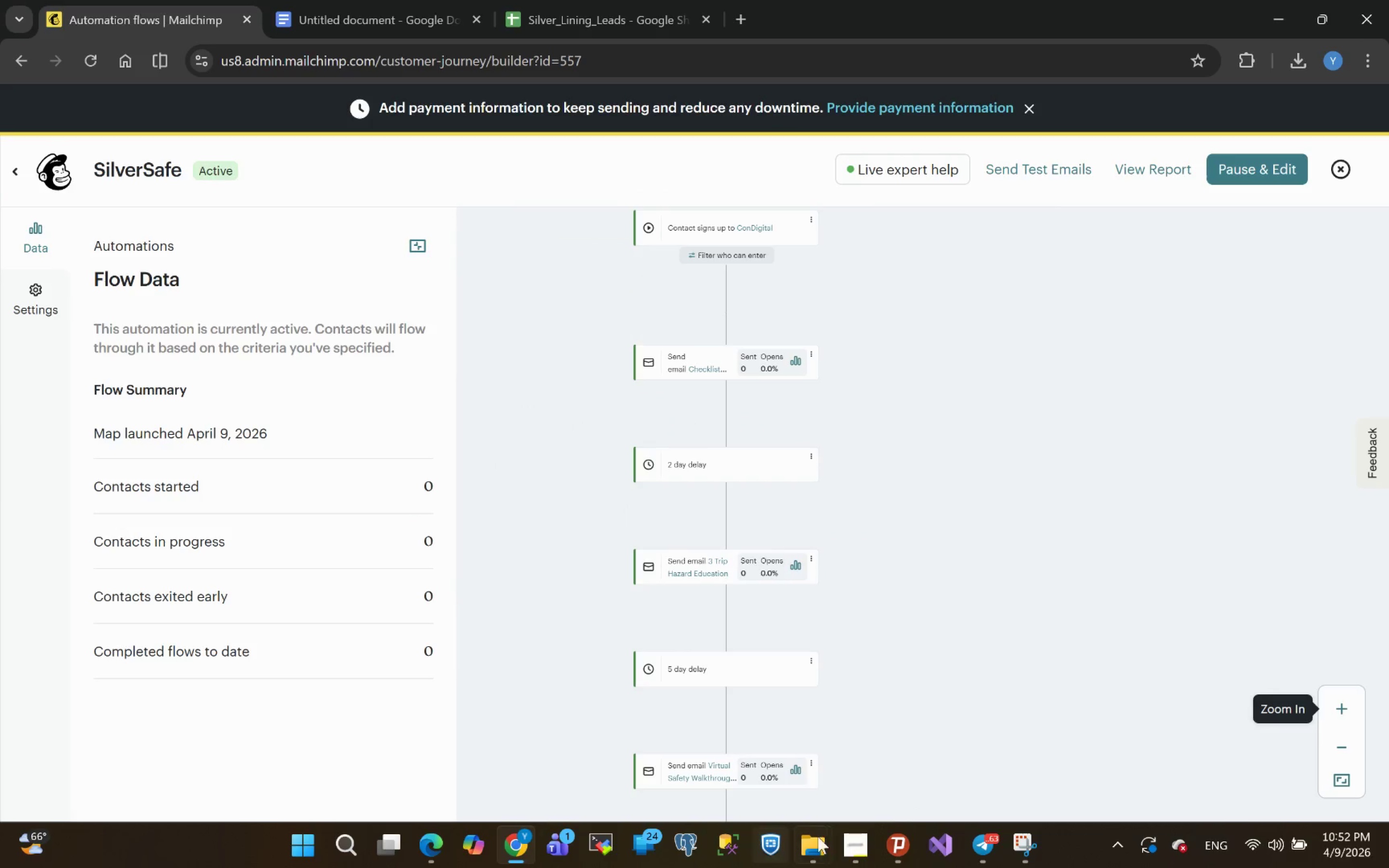 
left_click([864, 854])